 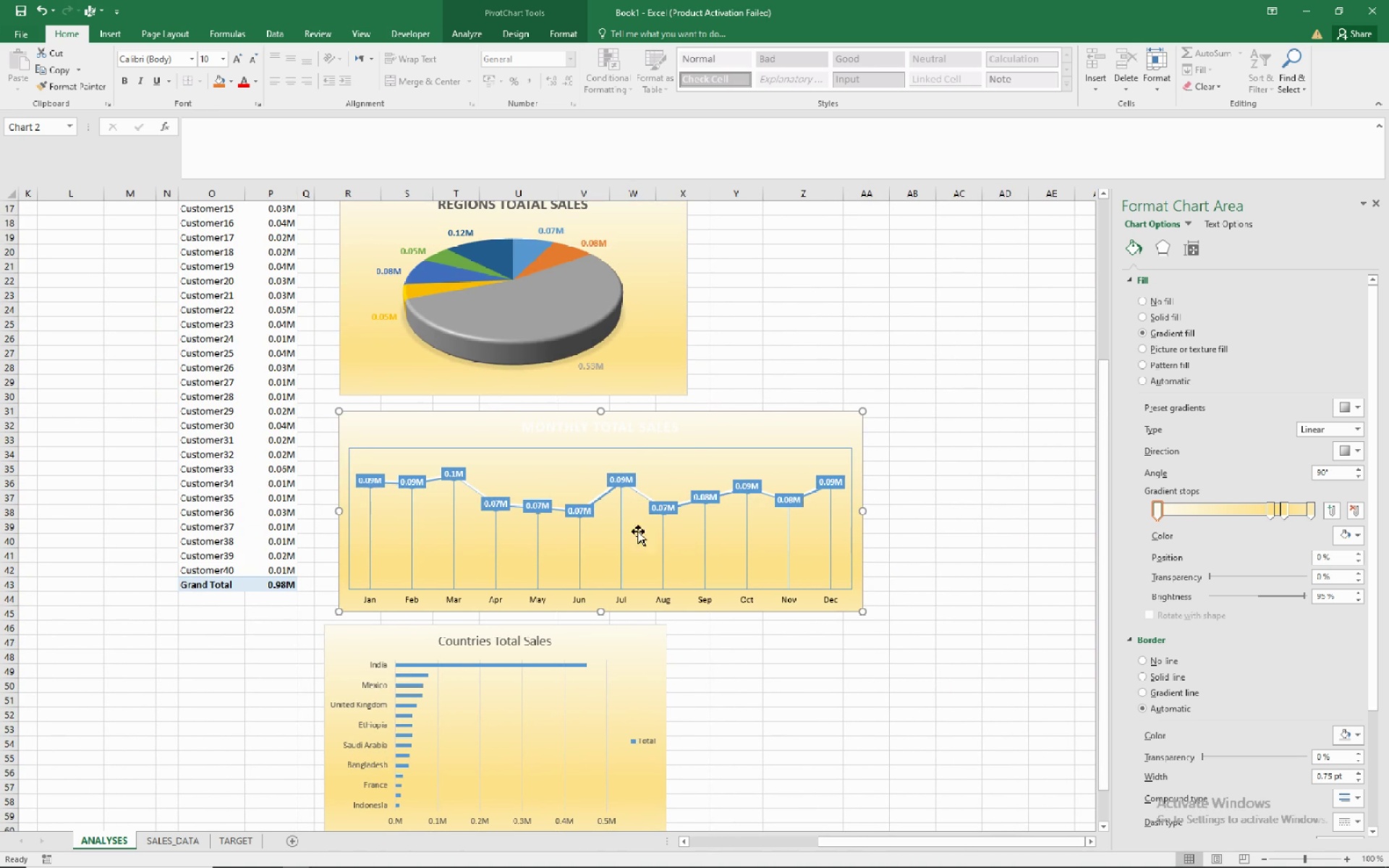 
left_click([641, 418])
 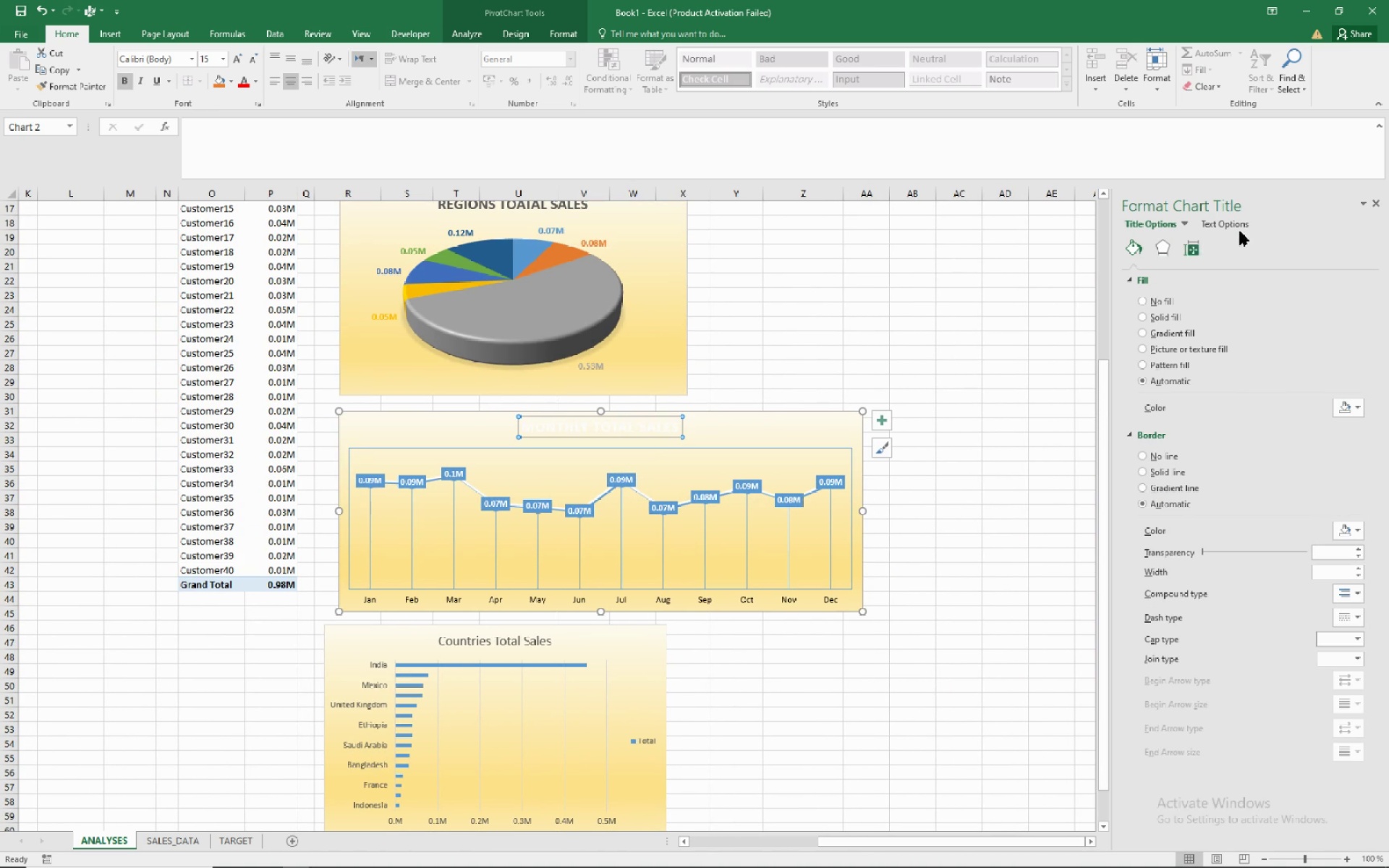 
left_click([1246, 225])
 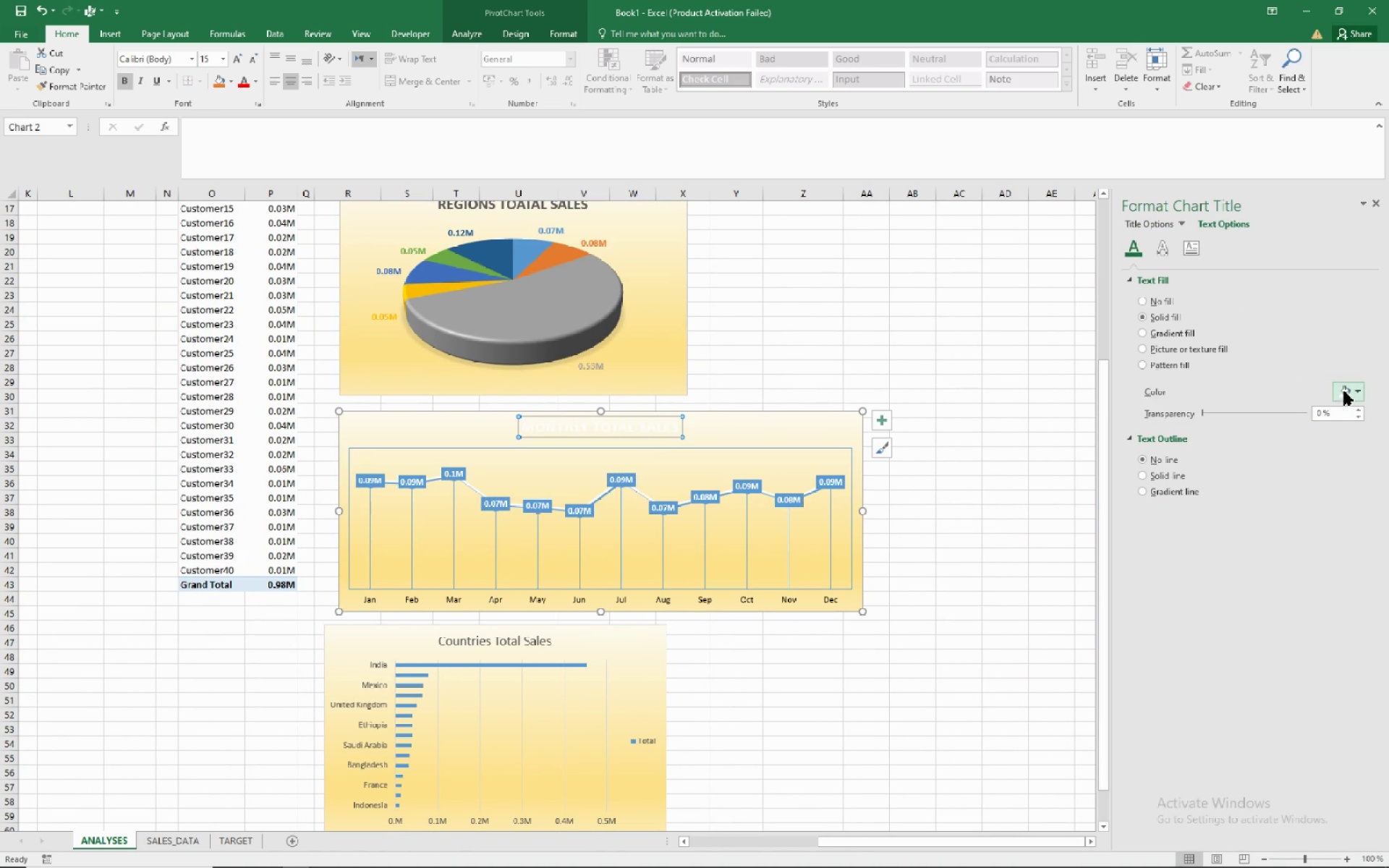 
left_click([1350, 389])
 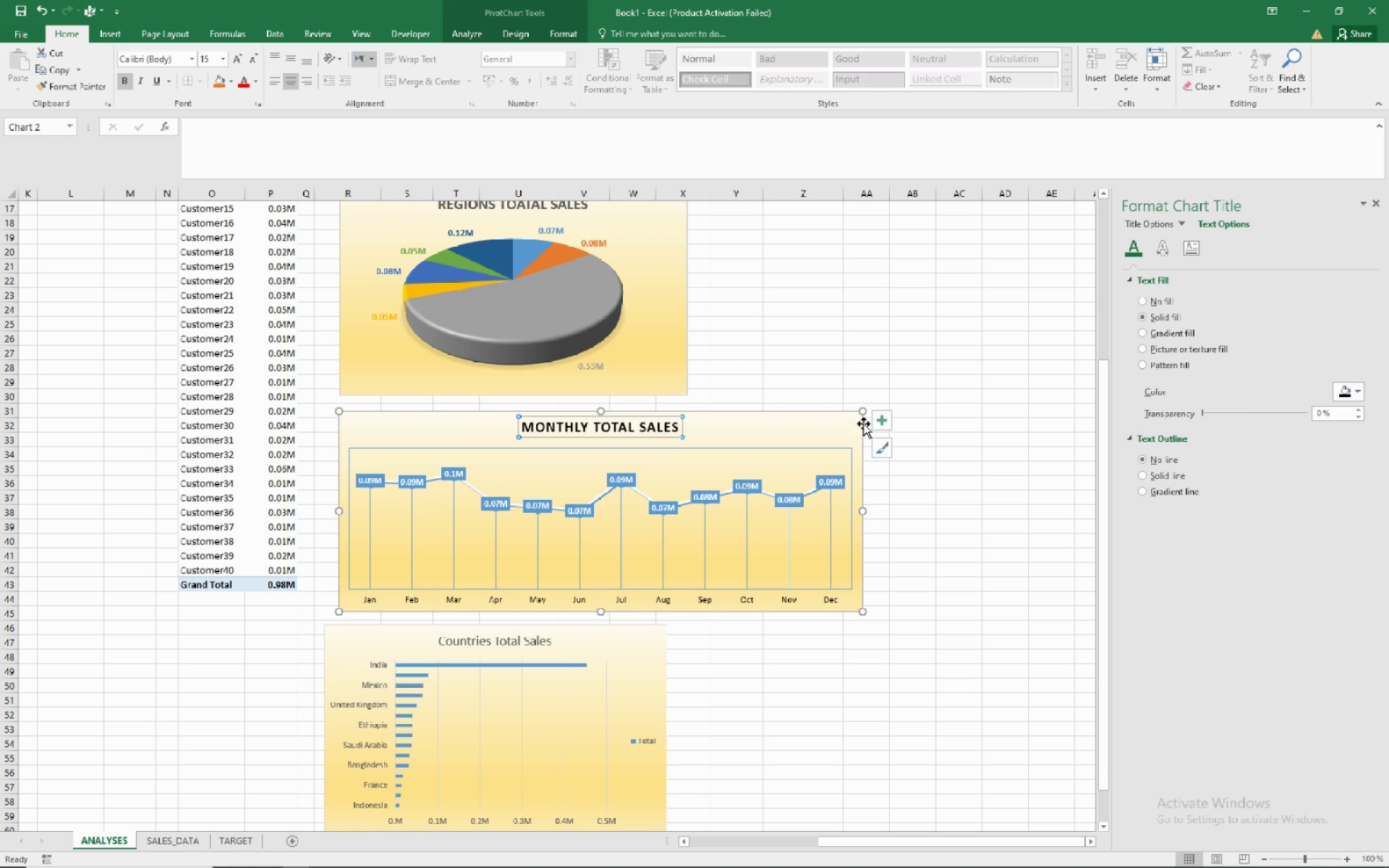 
left_click([998, 422])
 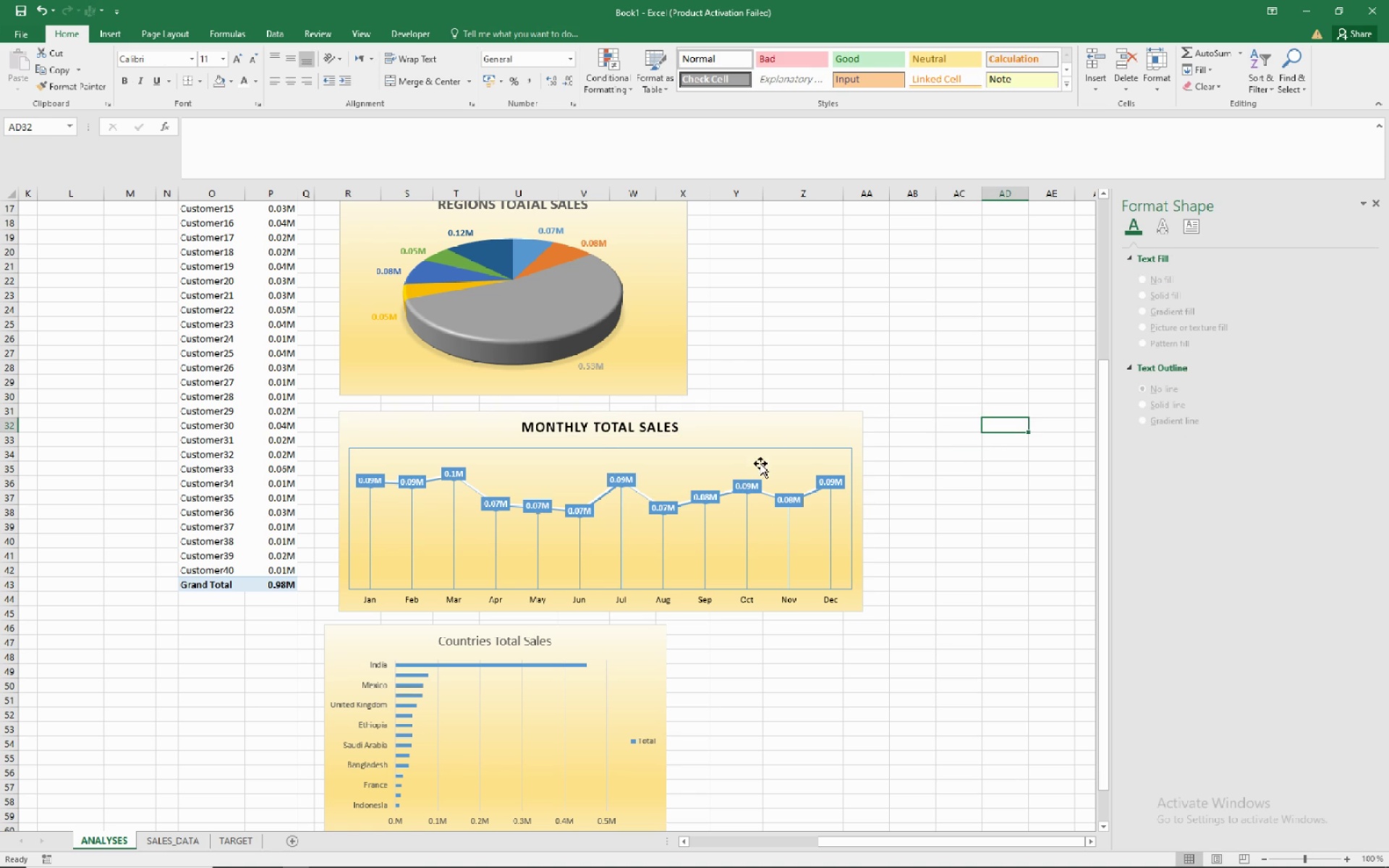 
left_click([767, 457])
 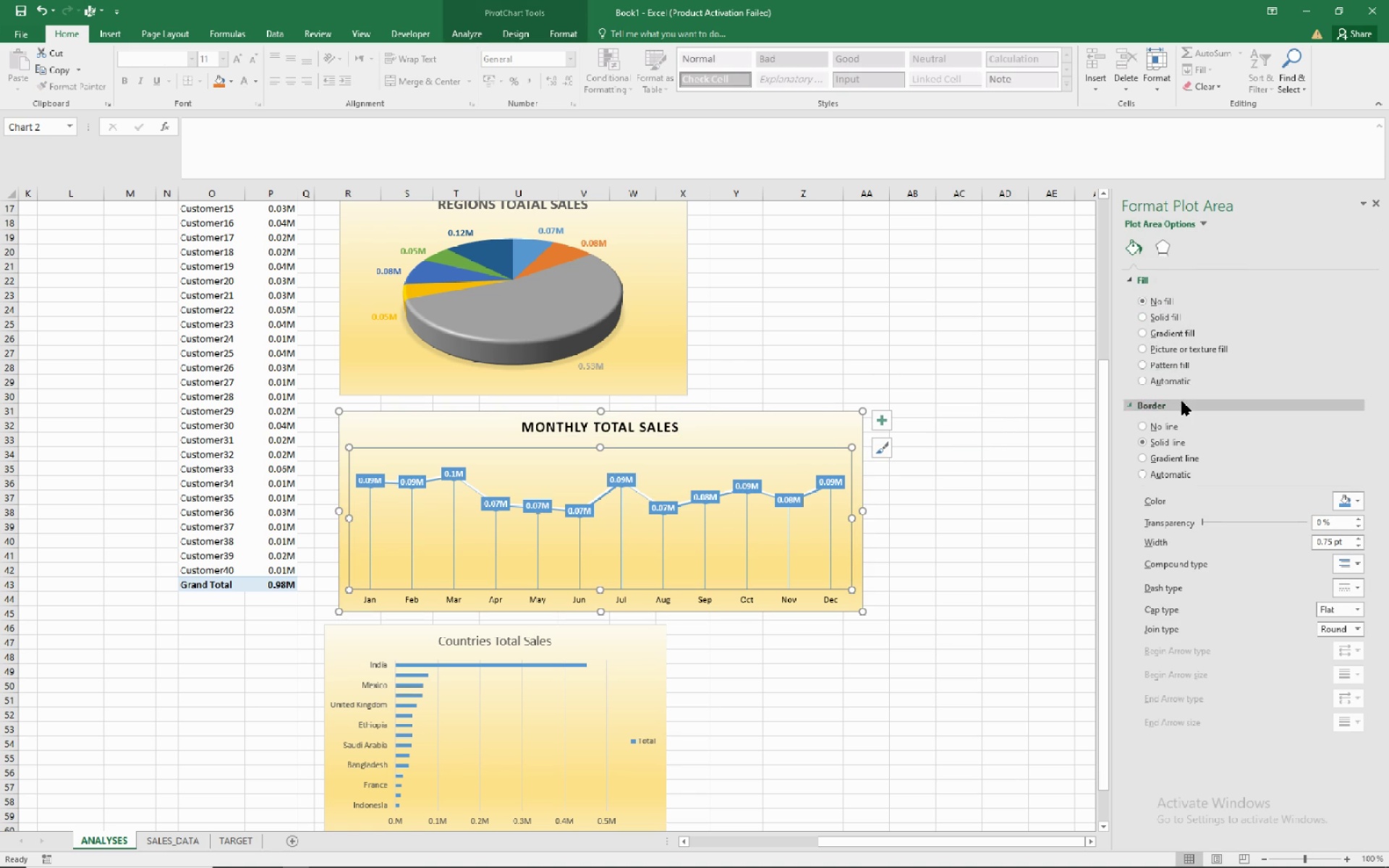 
left_click([1172, 428])
 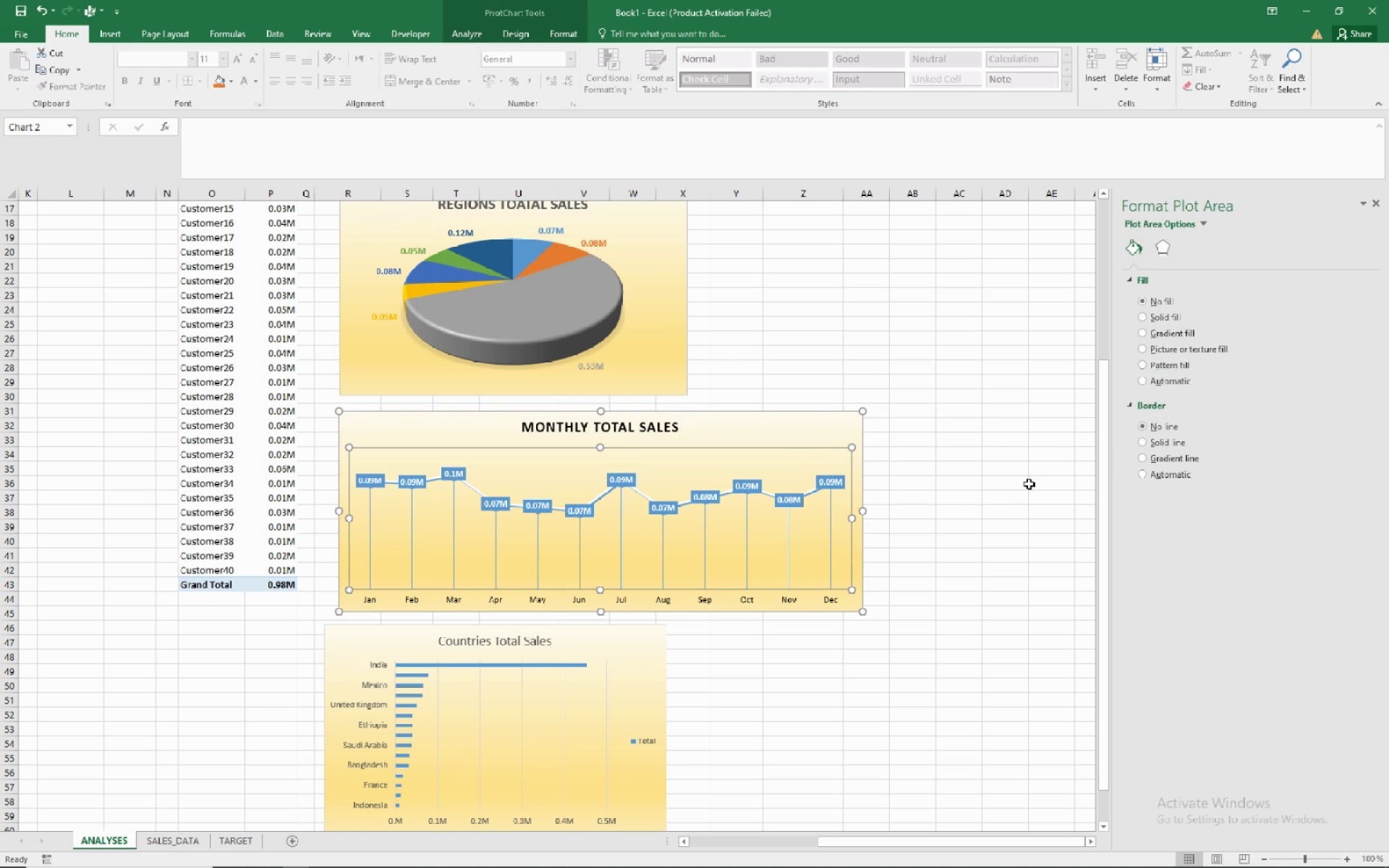 
left_click([1029, 484])
 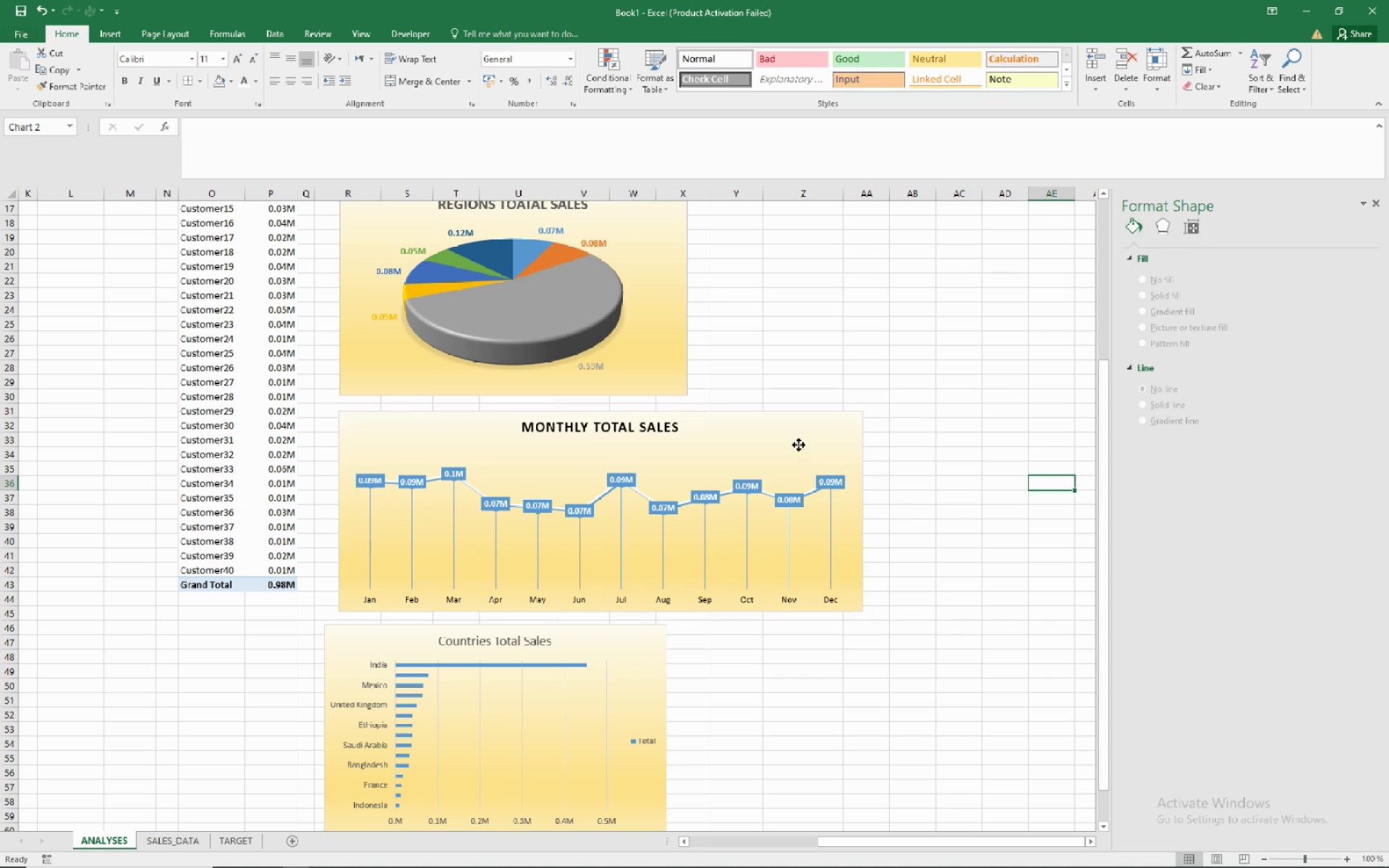 
left_click([799, 445])
 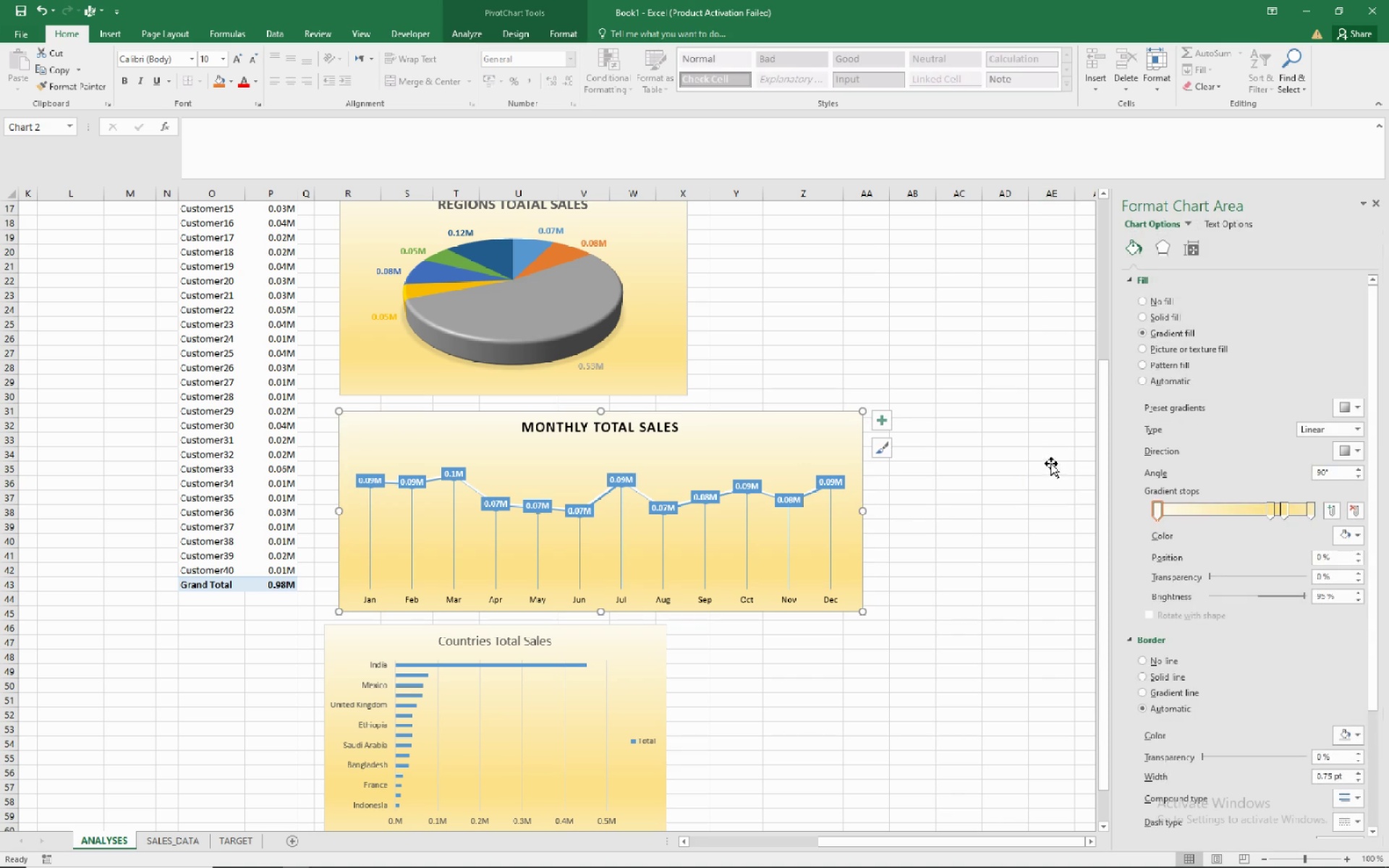 
left_click([1050, 464])
 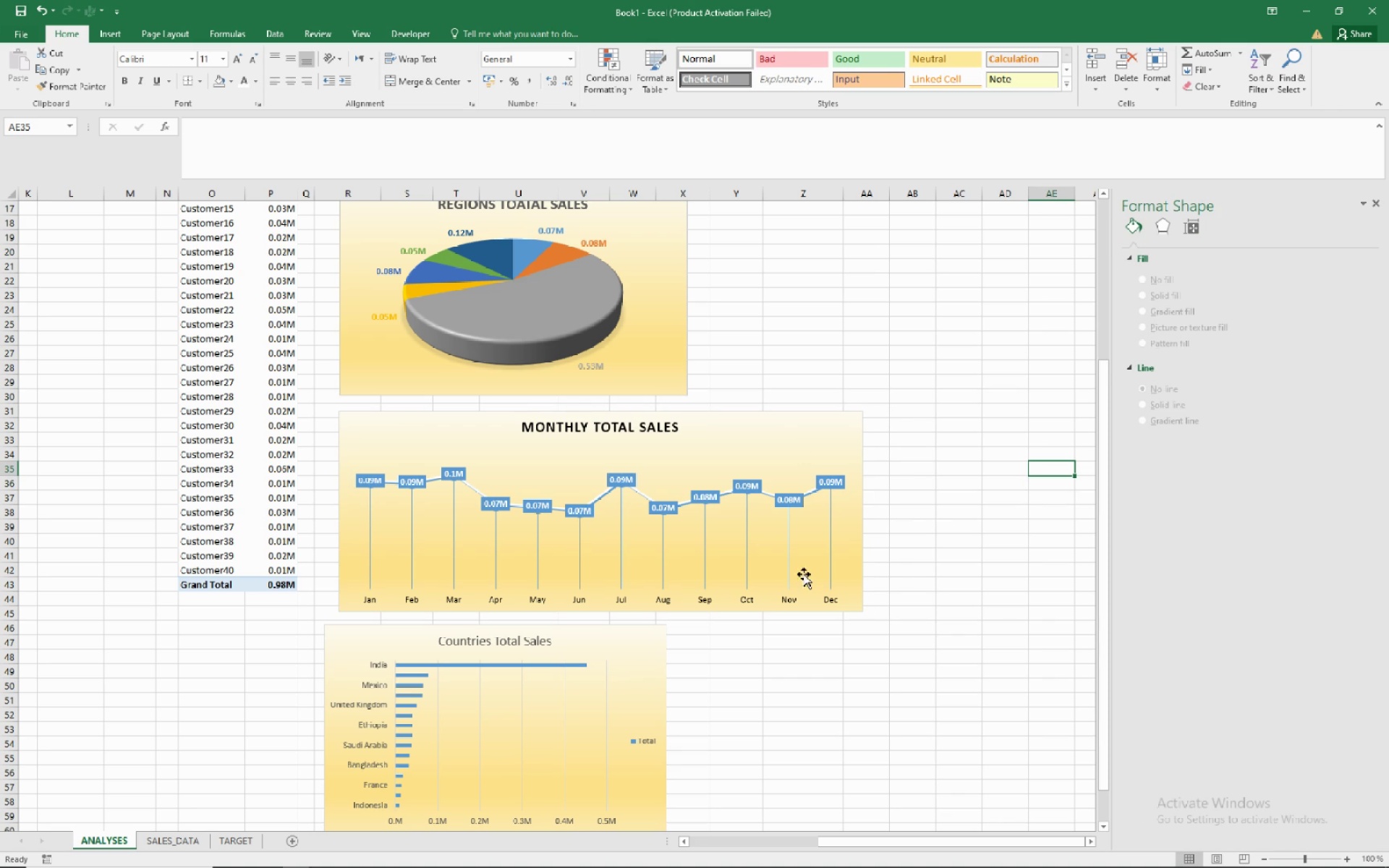 
left_click([798, 587])
 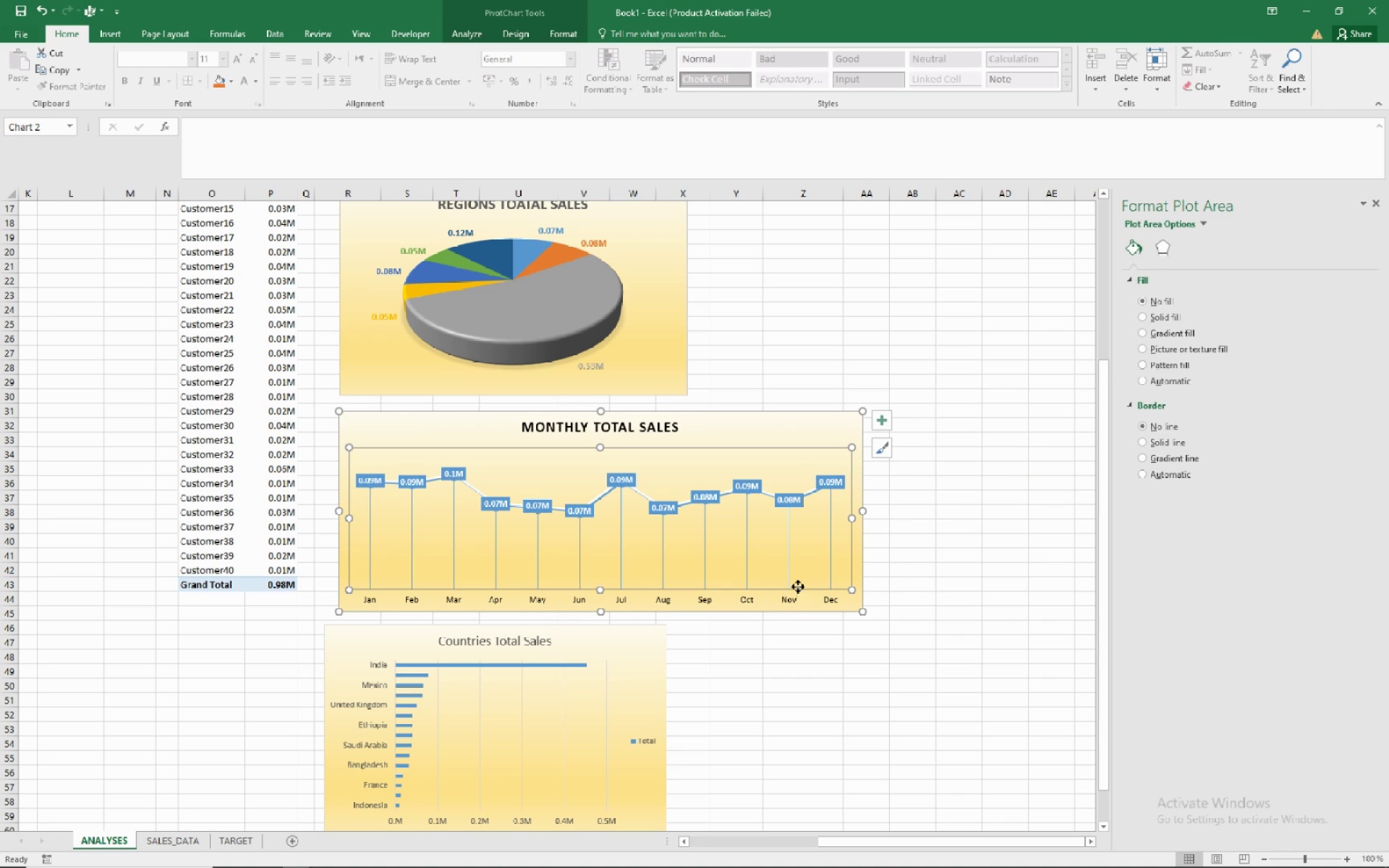 
left_click([798, 587])
 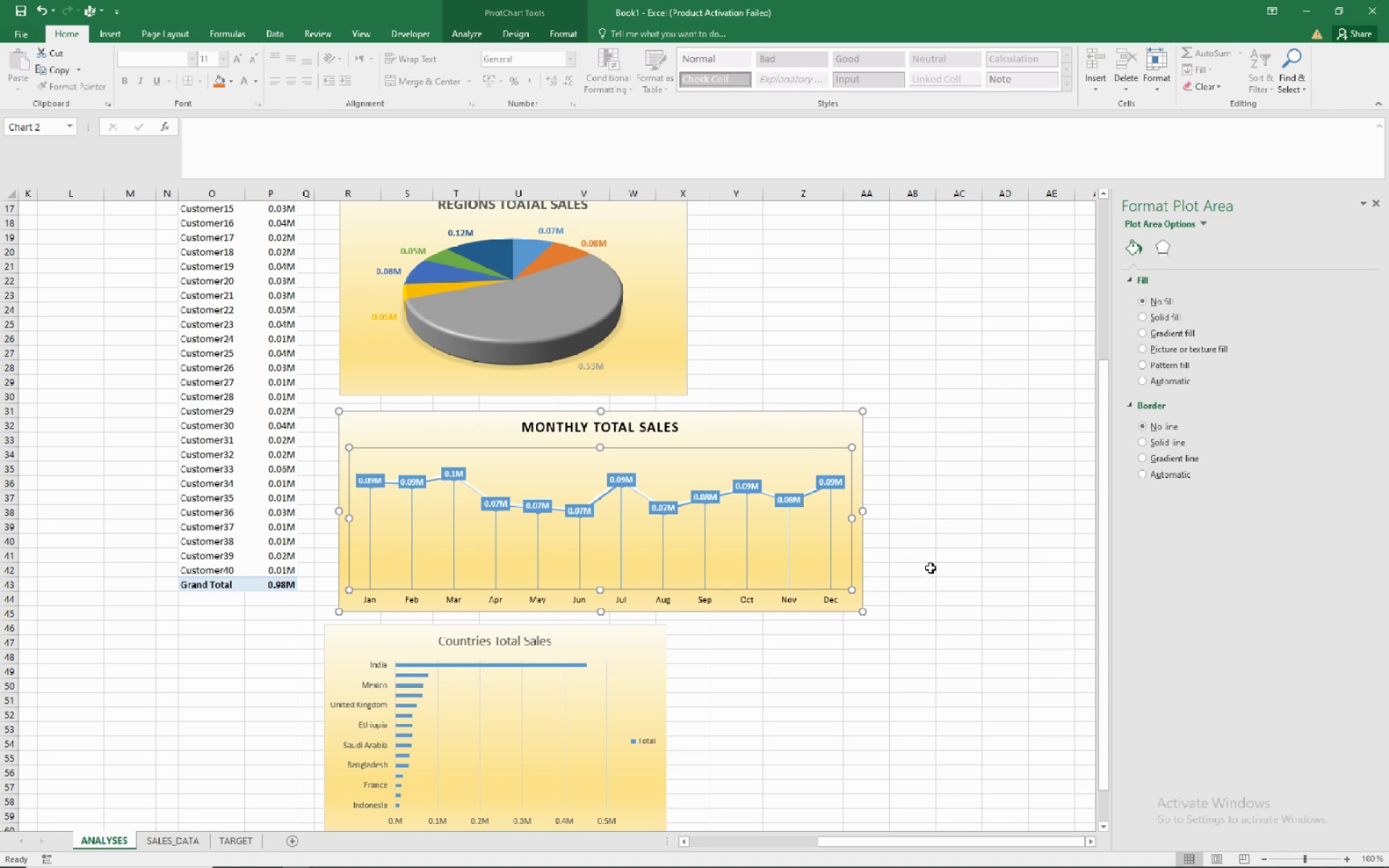 
left_click([930, 568])
 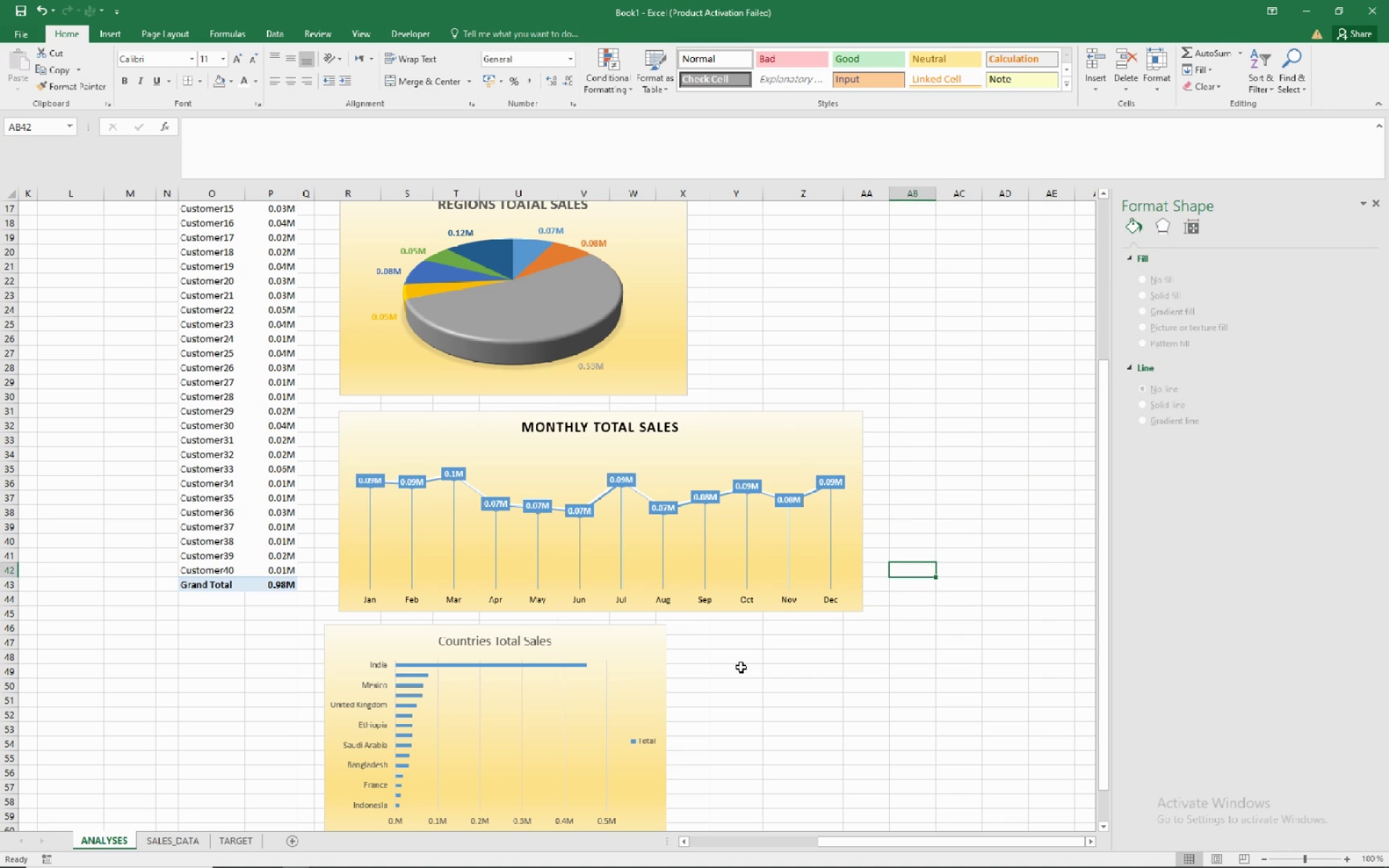 
left_click([741, 667])